 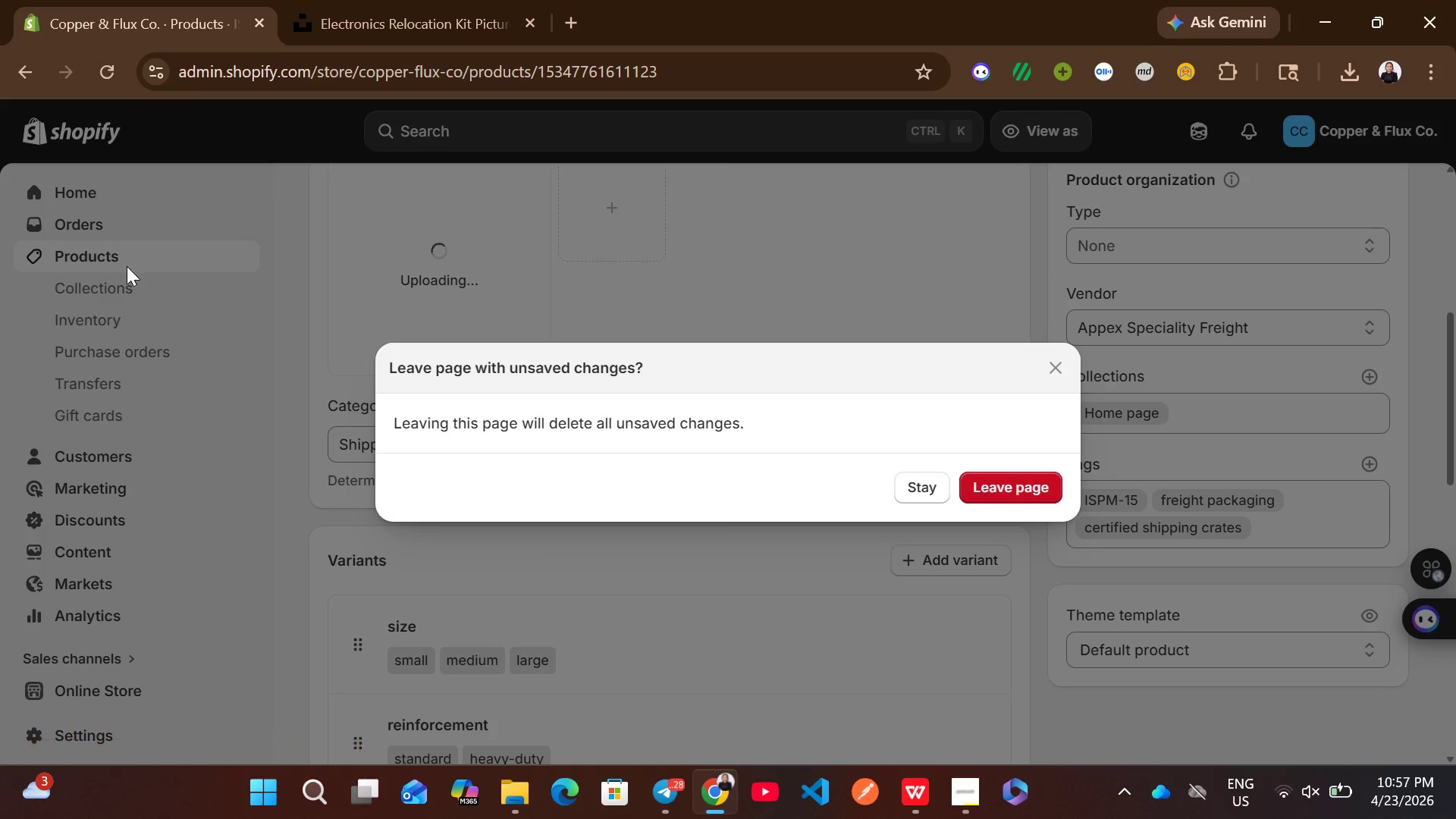 
left_click([990, 492])
 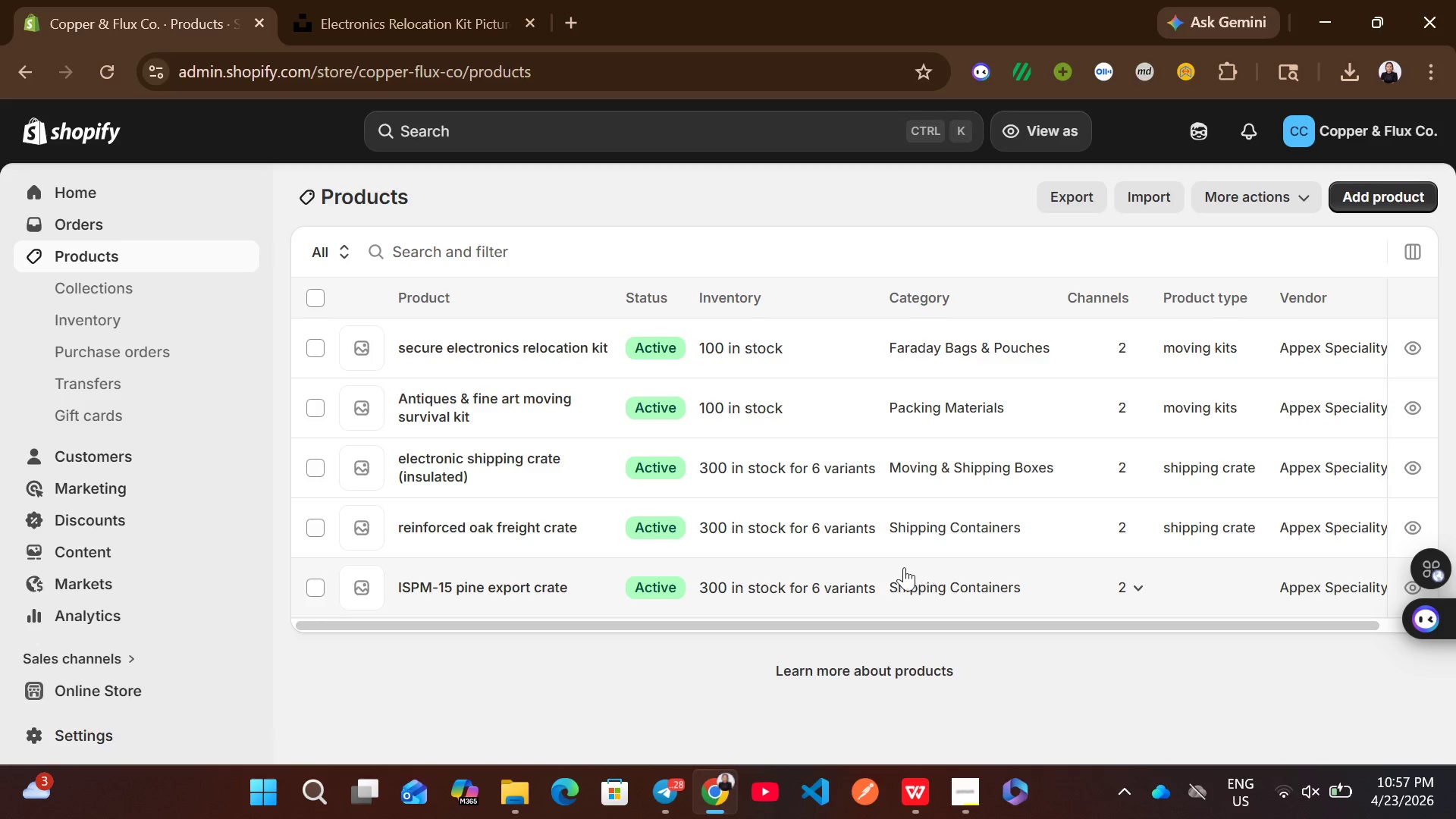 
left_click([795, 604])
 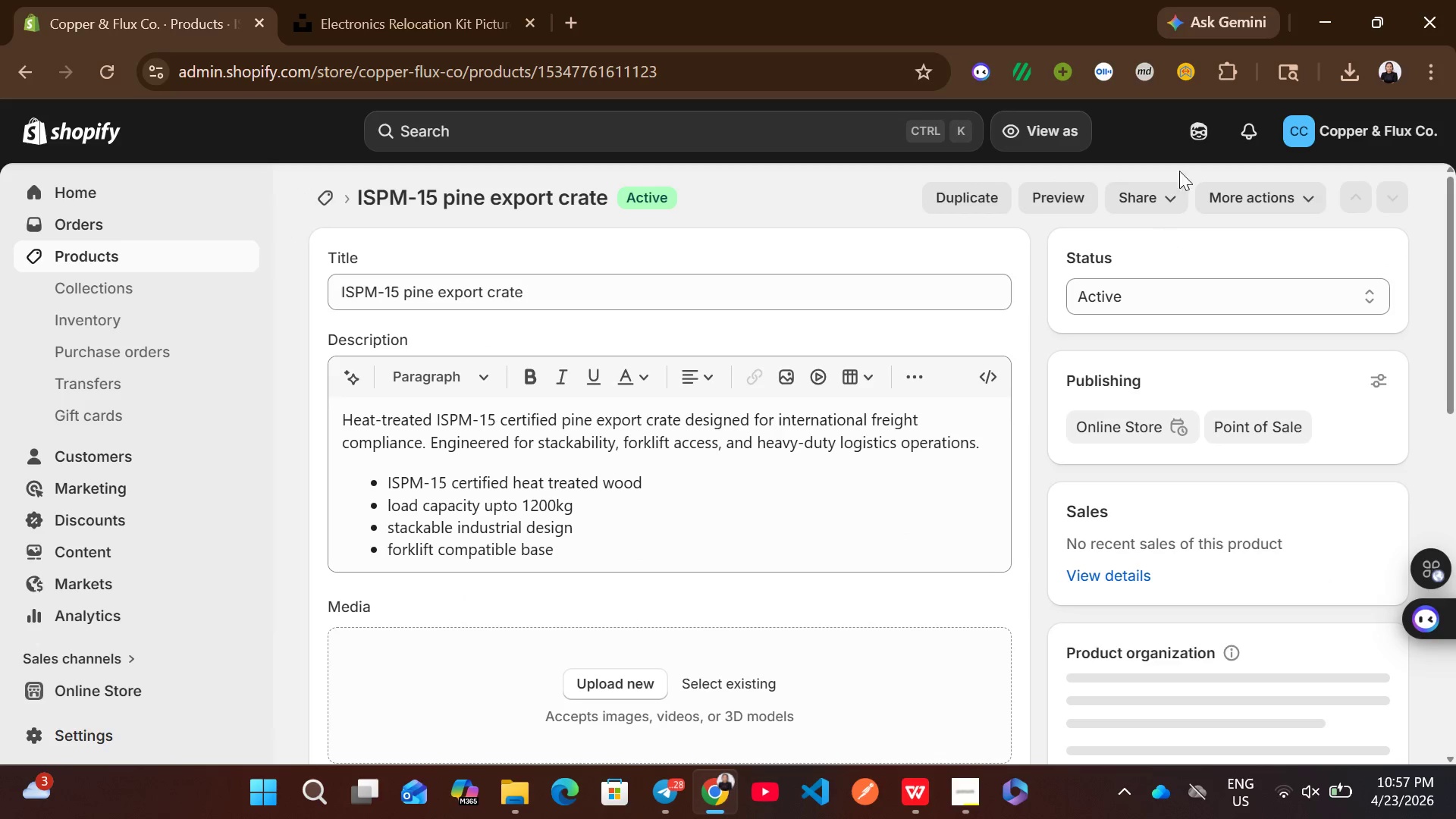 
left_click([1335, 75])
 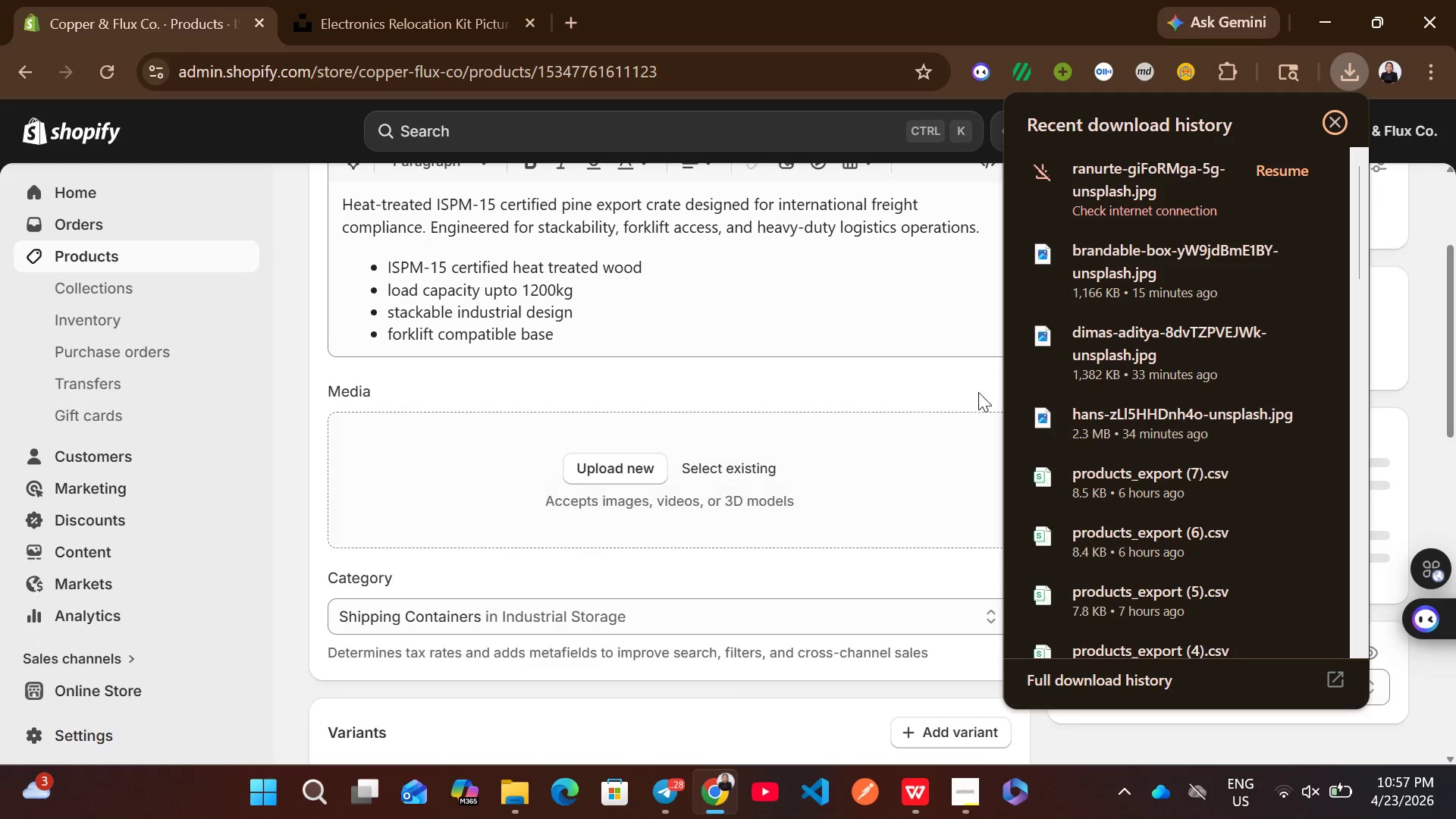 
left_click_drag(start_coordinate=[1069, 427], to_coordinate=[714, 464])
 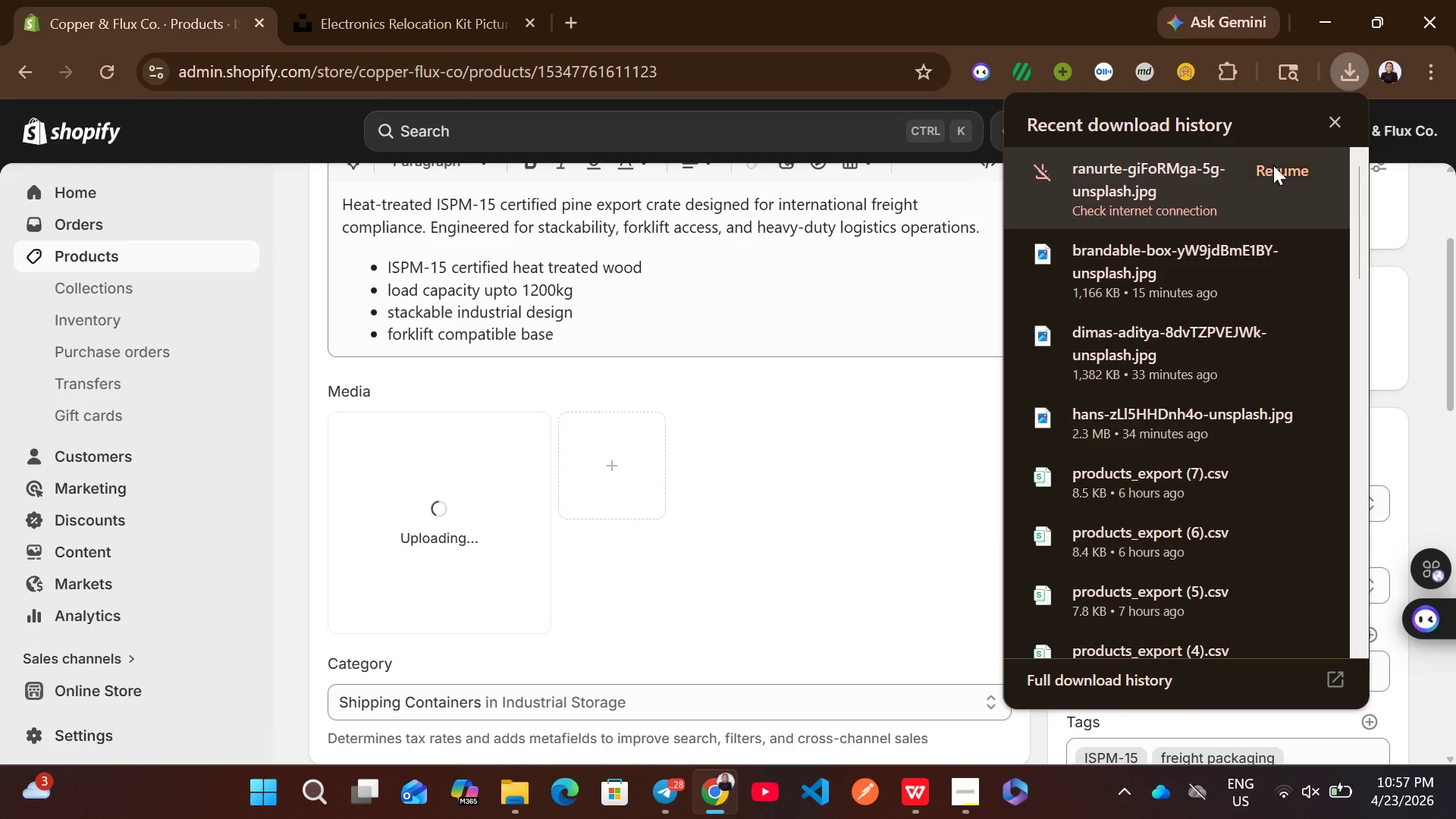 
left_click([1274, 165])
 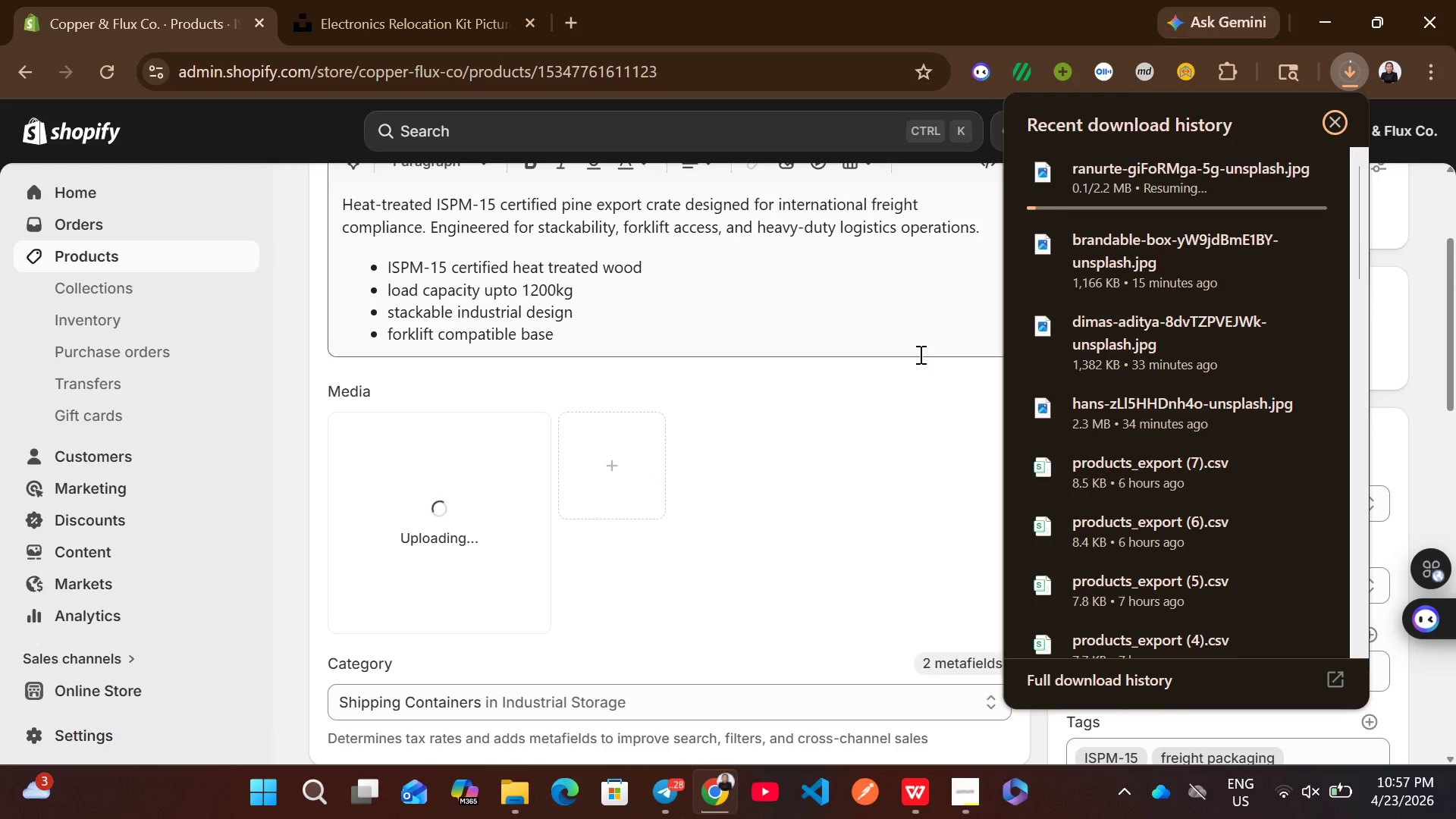 
left_click([919, 354])
 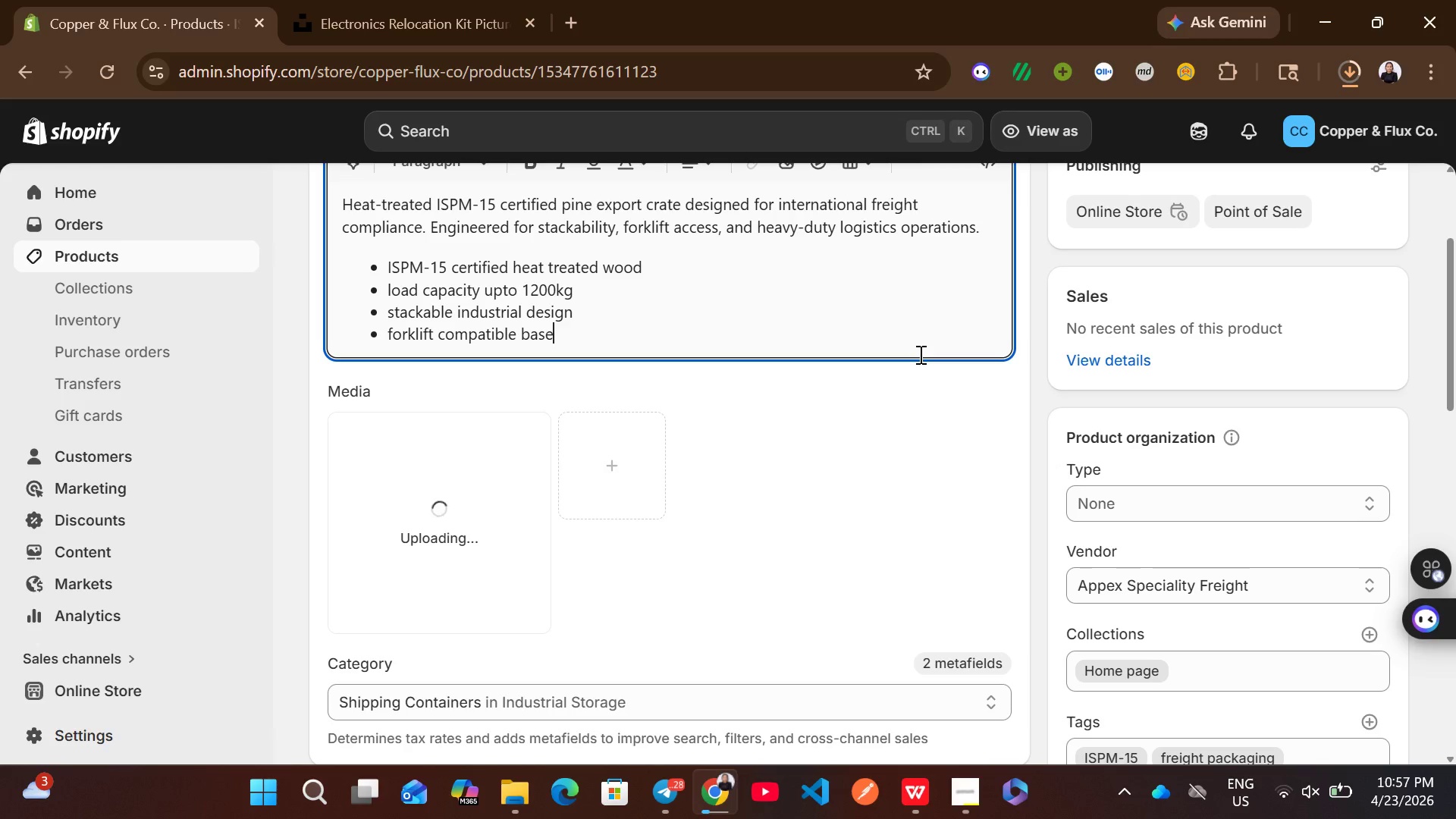 
wait(12.02)
 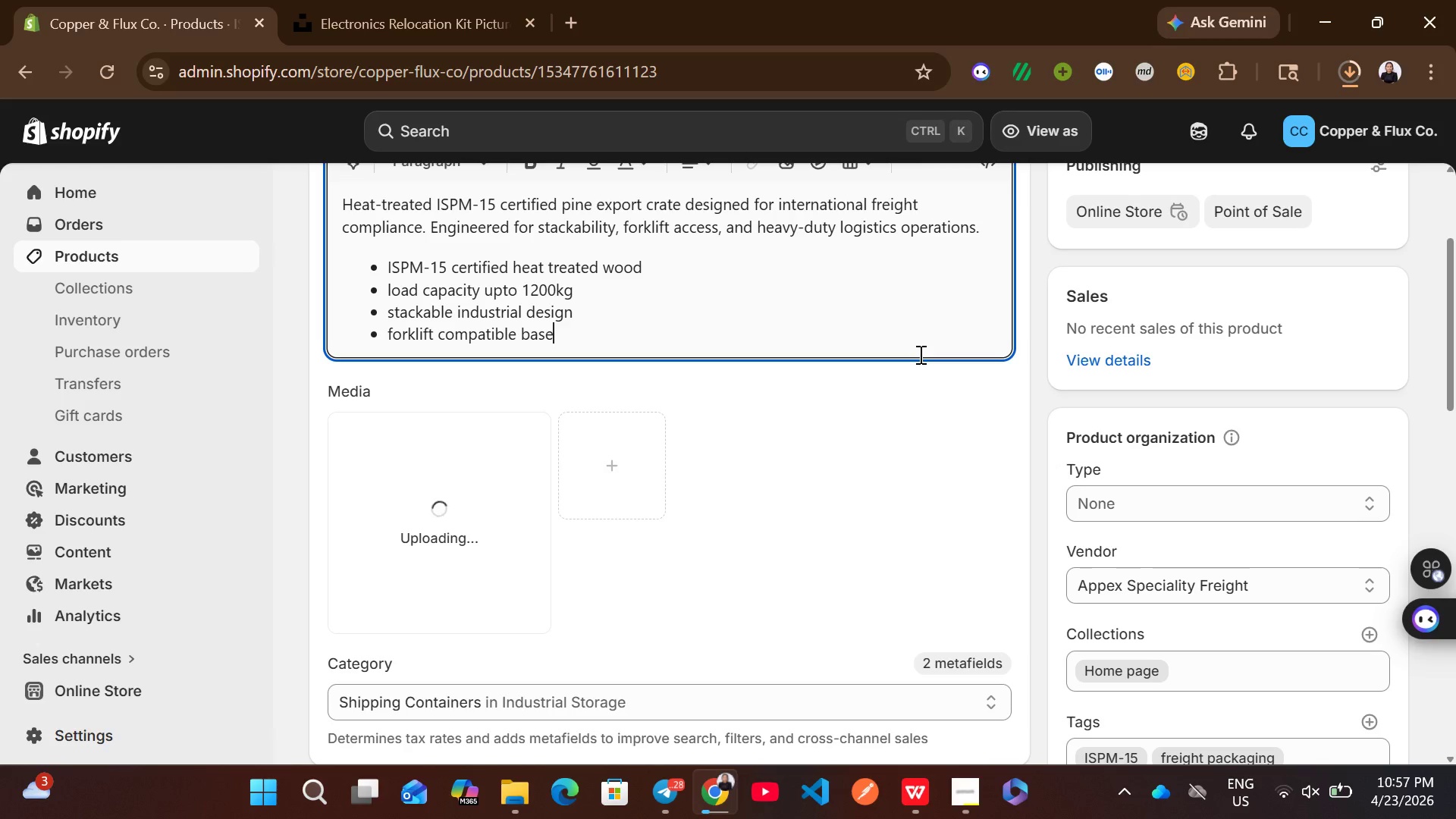 
left_click([1285, 783])
 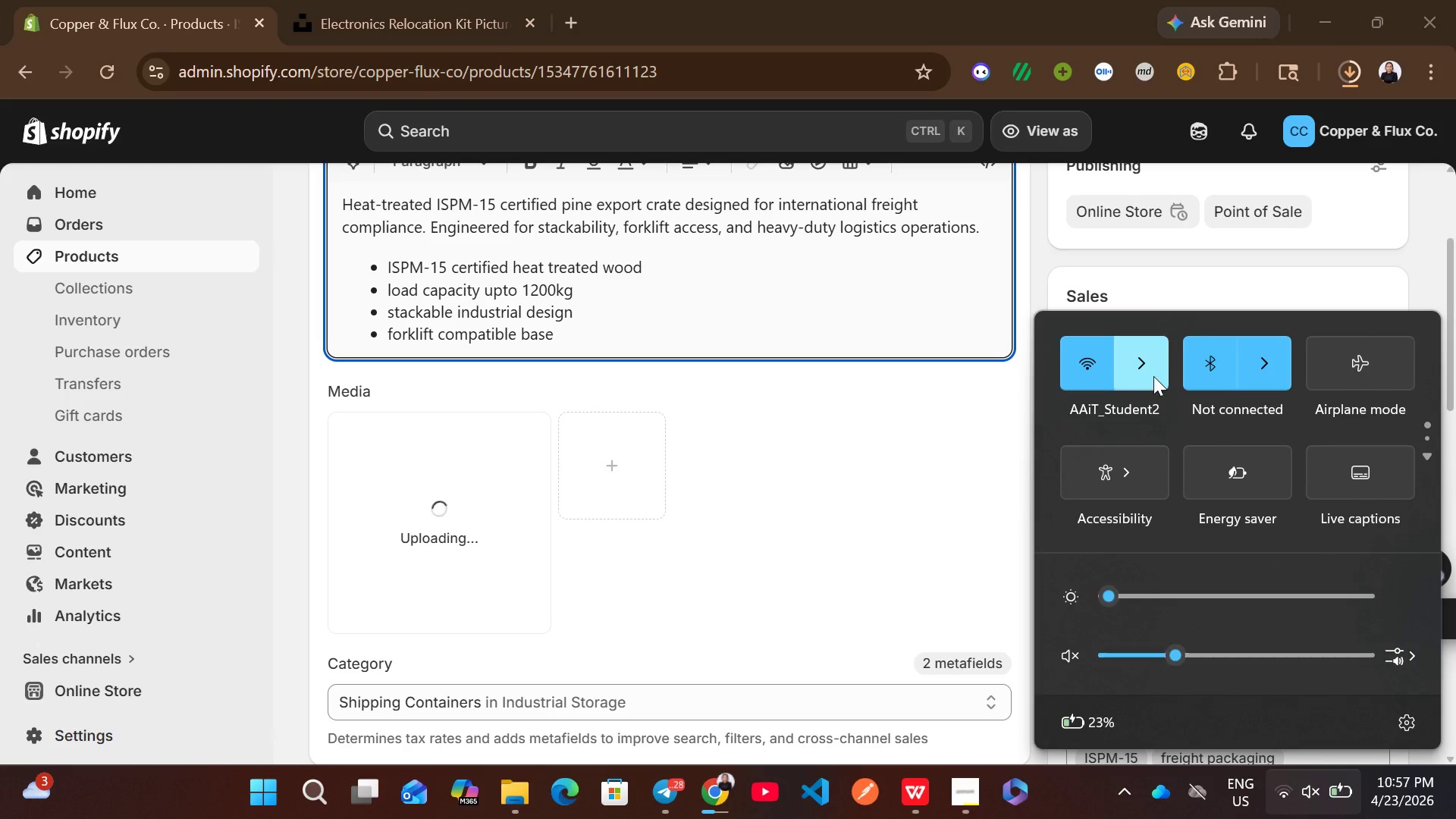 
left_click([1153, 376])
 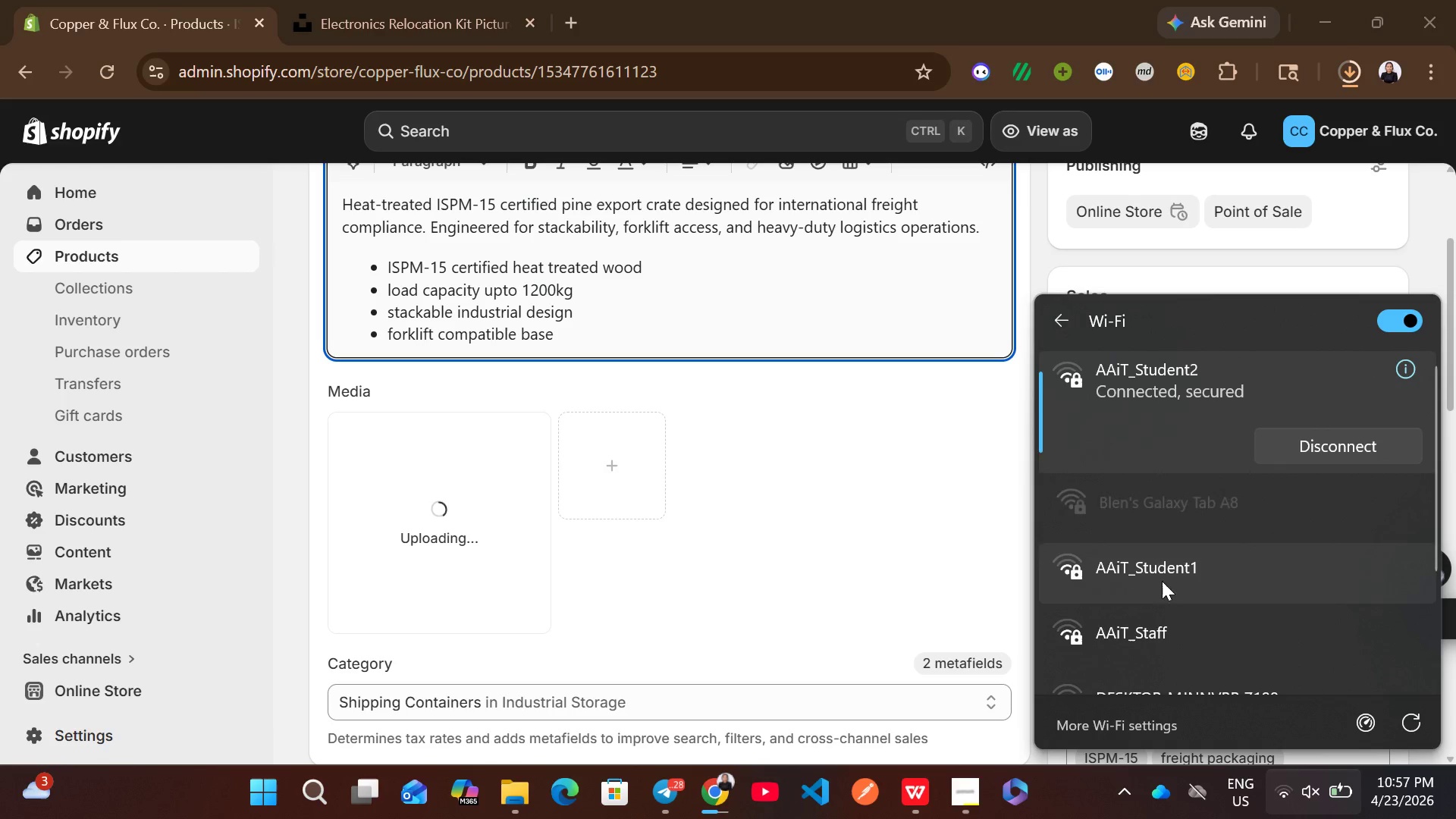 
left_click([1125, 509])
 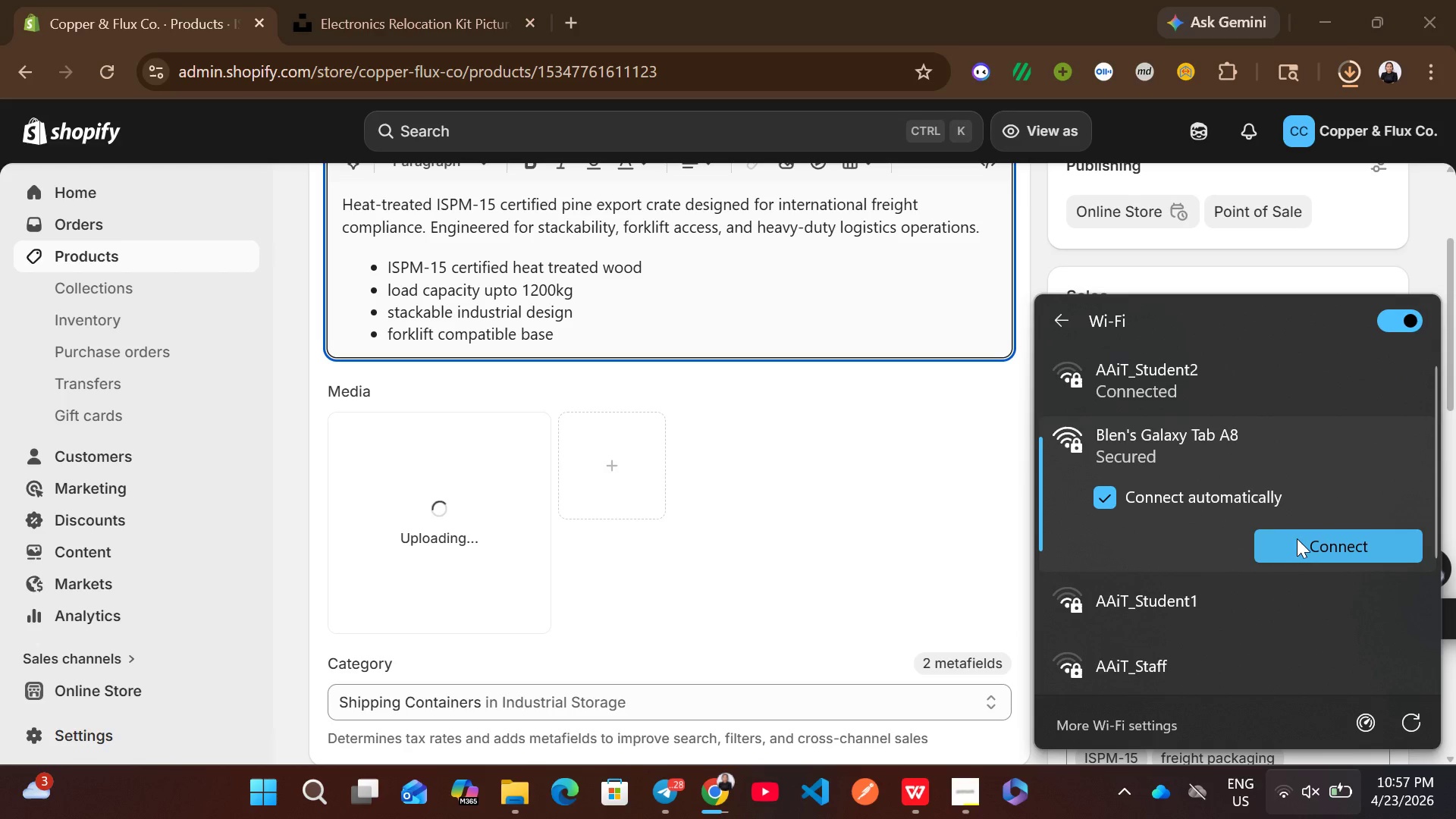 
left_click([1297, 538])
 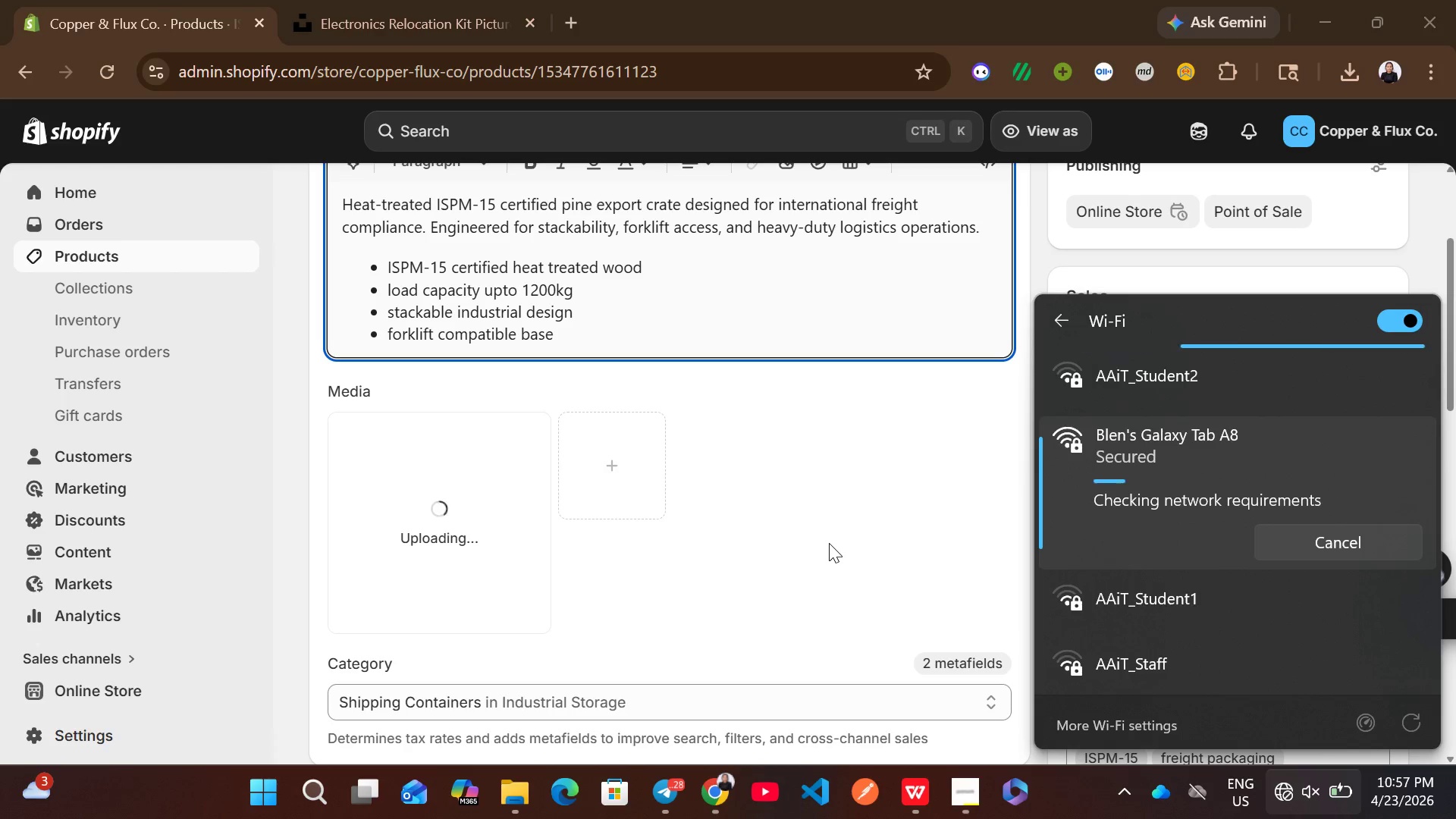 
wait(8.31)
 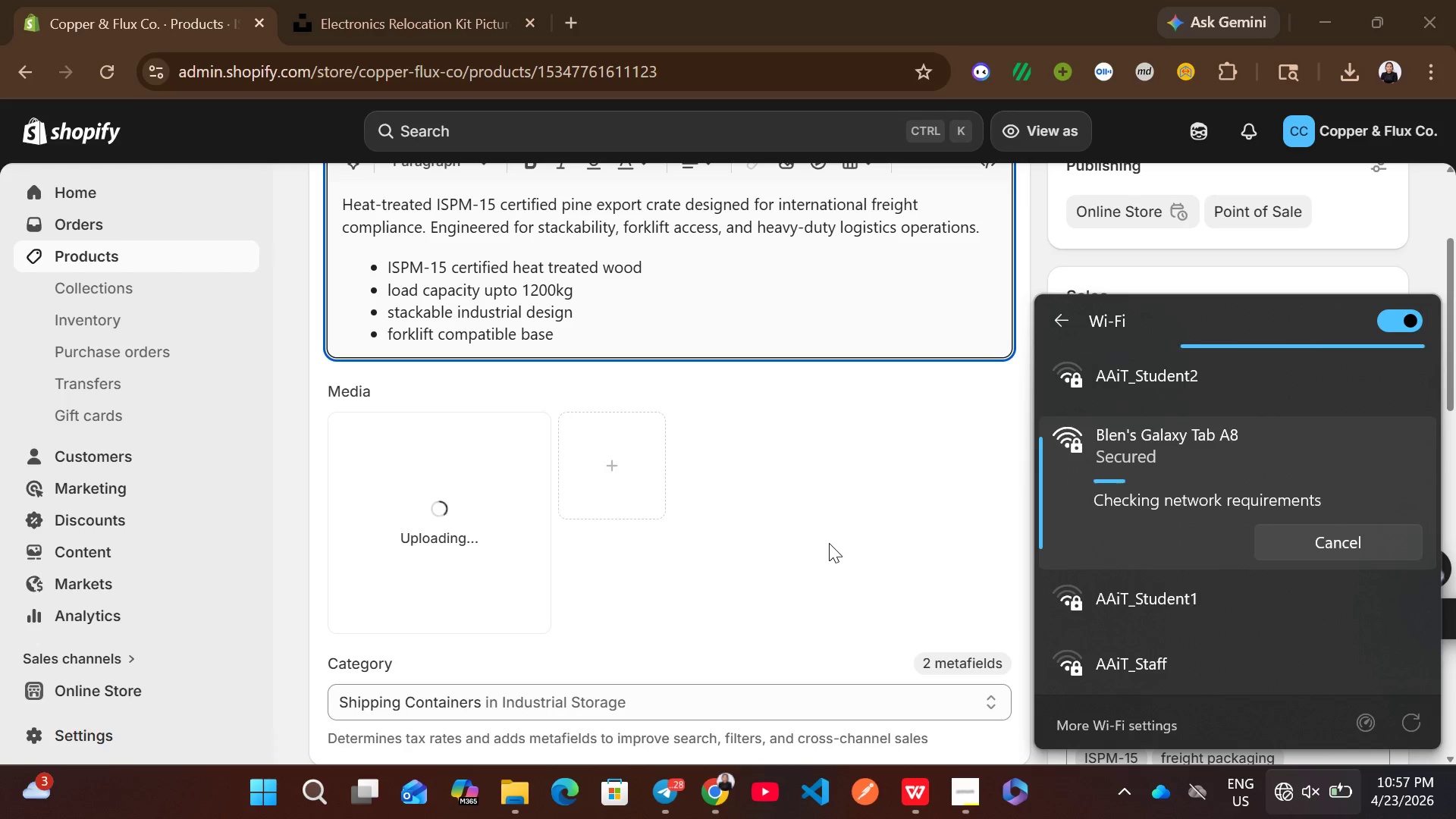 
left_click([935, 384])
 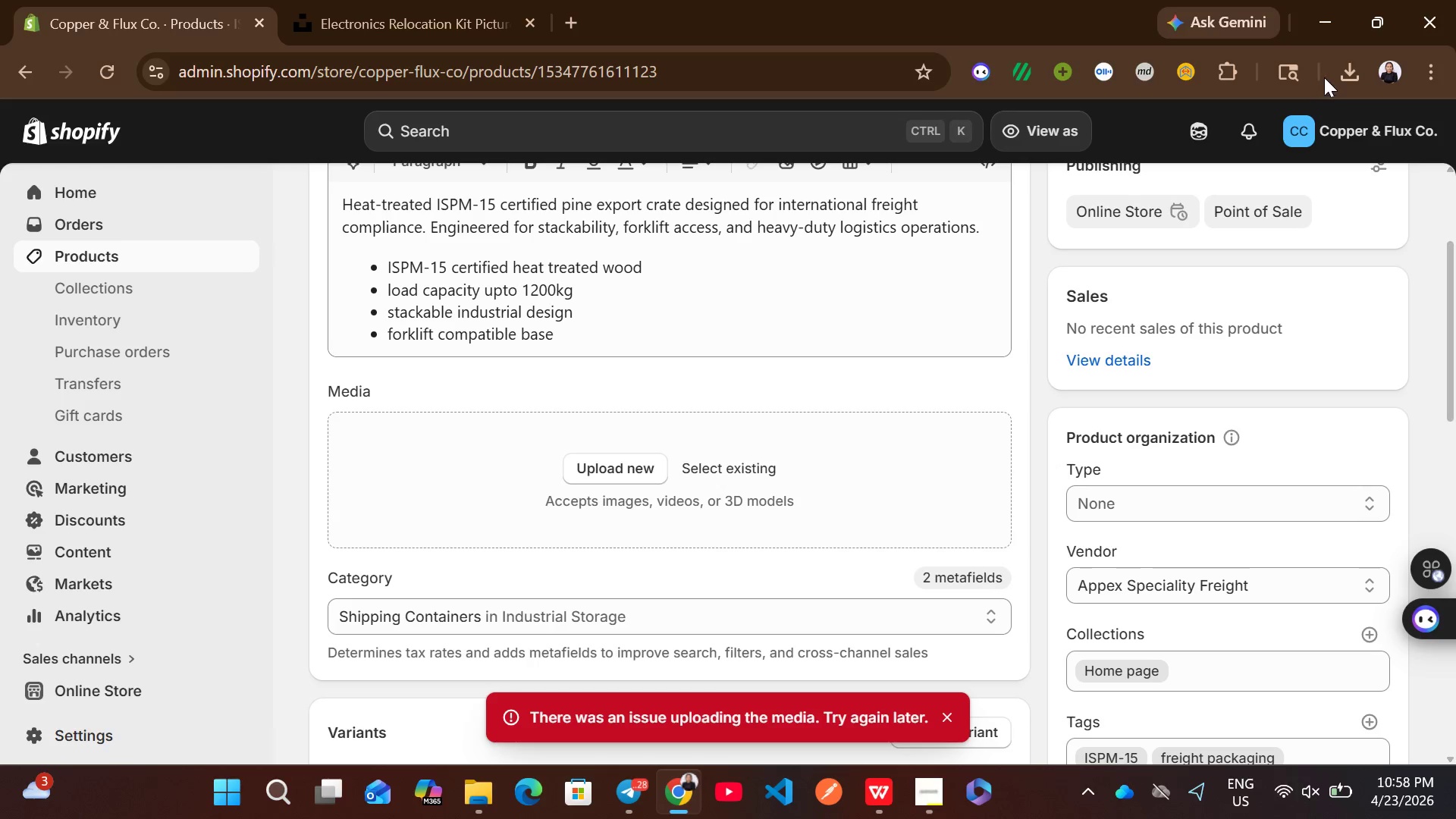 
left_click([1345, 74])
 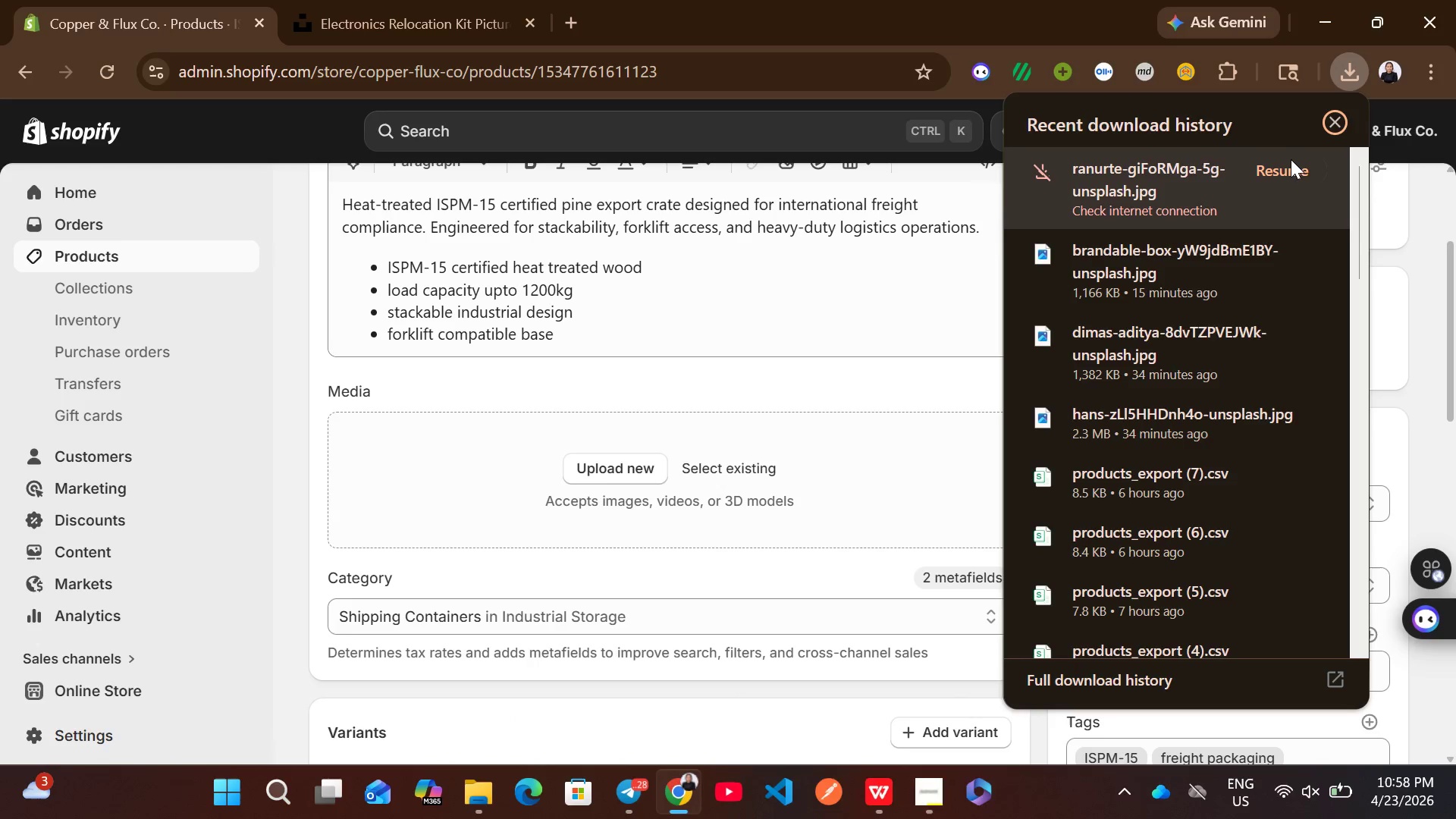 
left_click([1276, 176])
 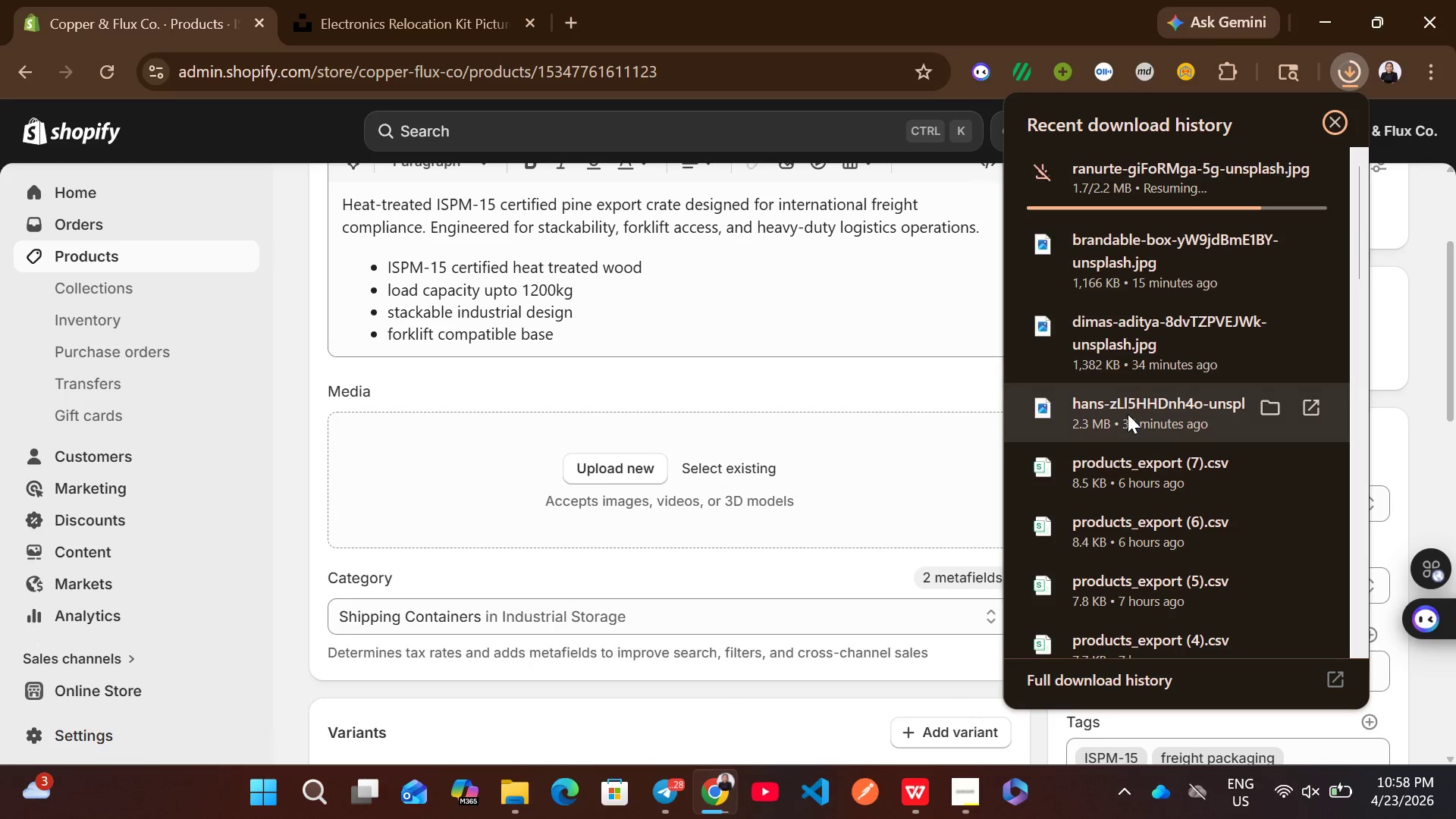 
left_click_drag(start_coordinate=[1128, 414], to_coordinate=[721, 467])
 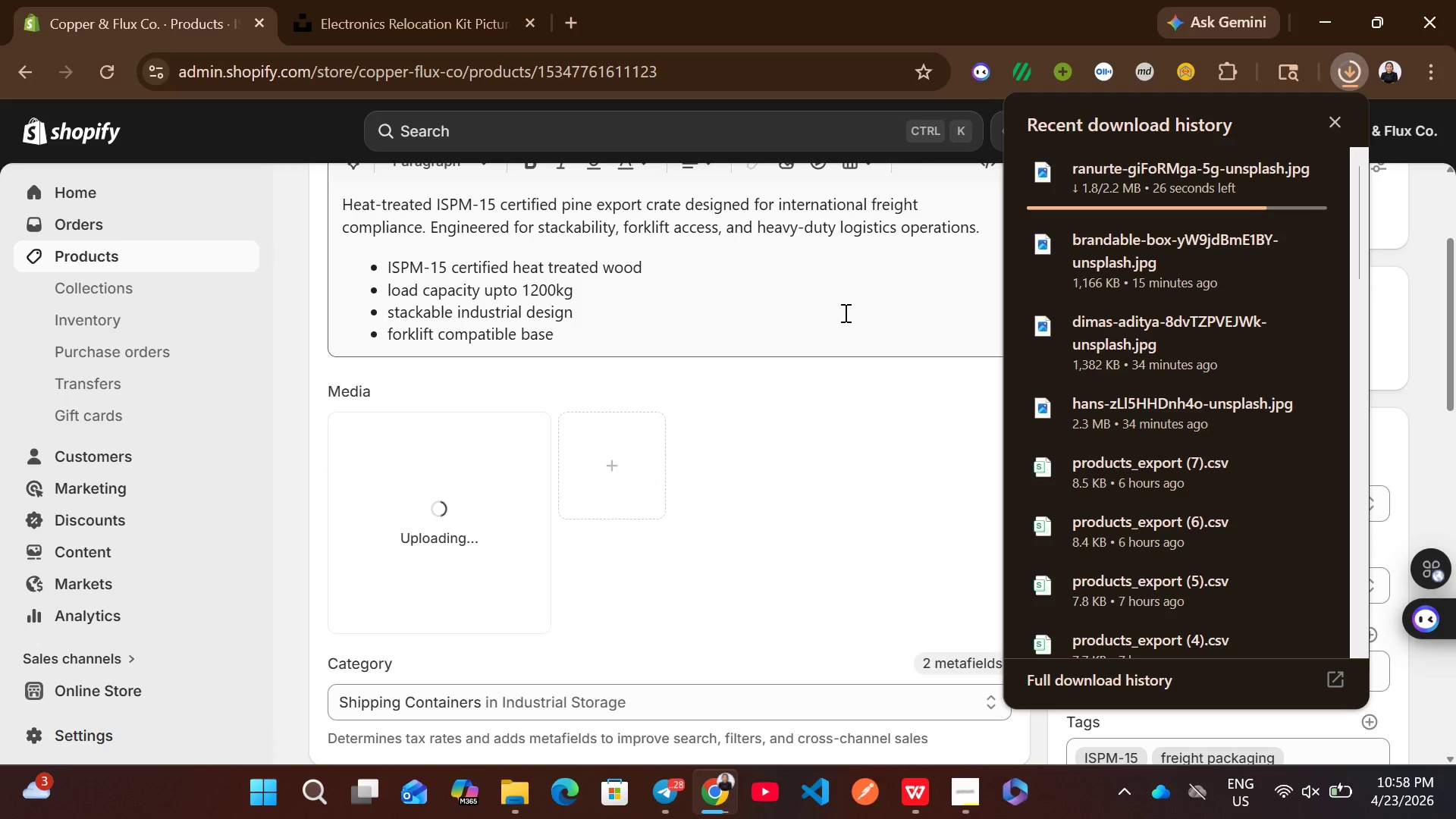 
left_click([871, 315])
 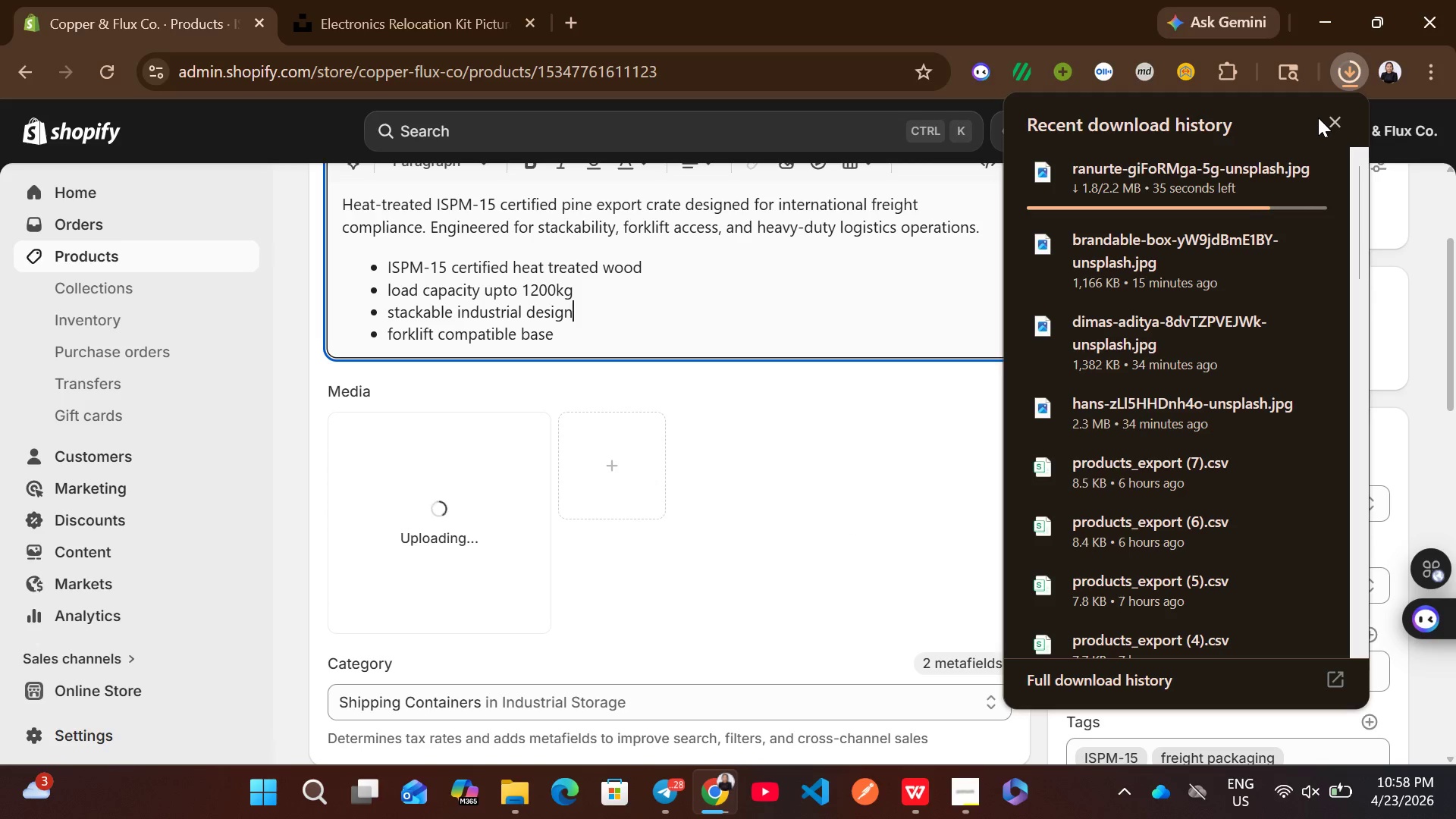 
left_click([1327, 119])
 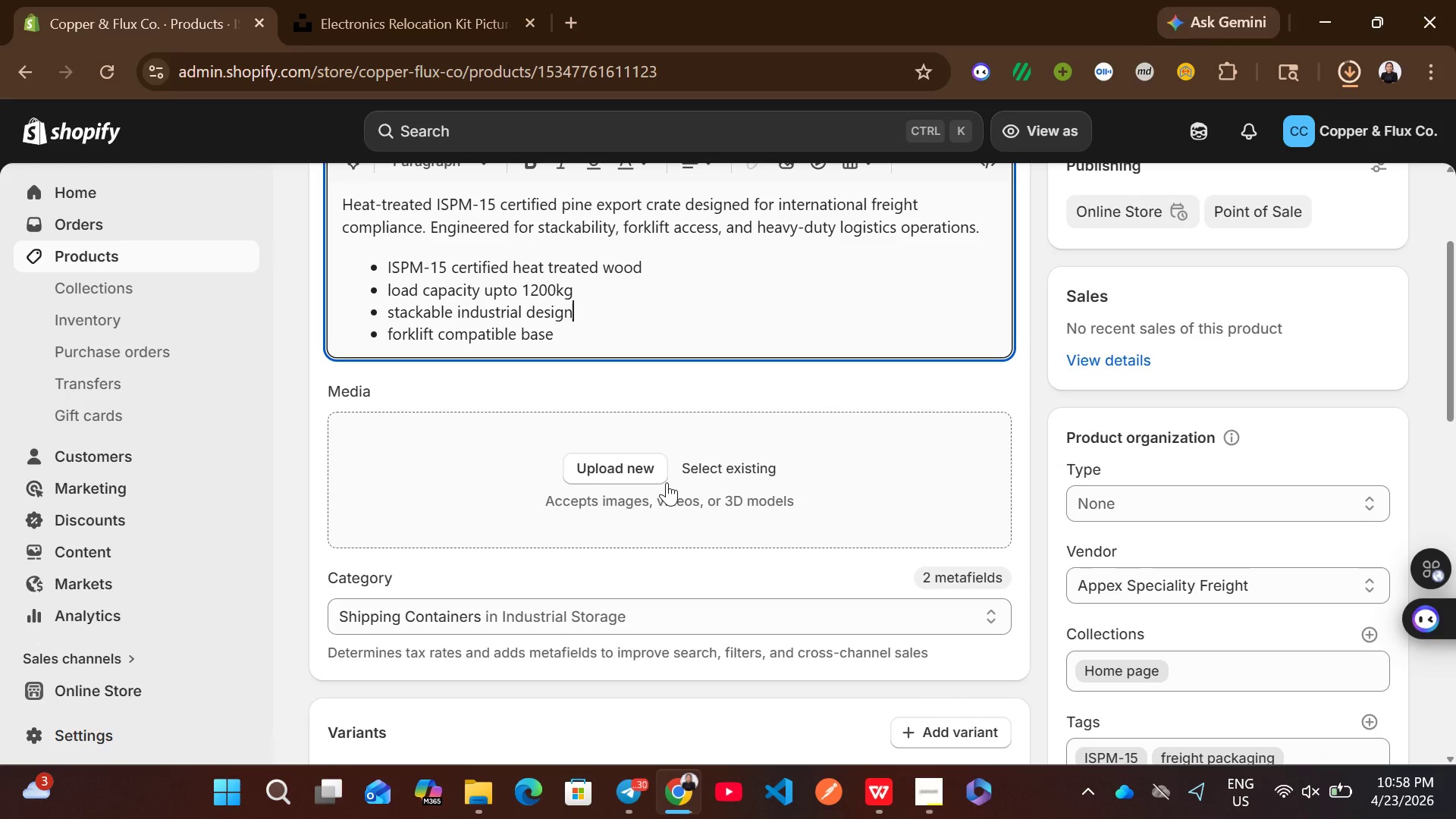 
wait(31.02)
 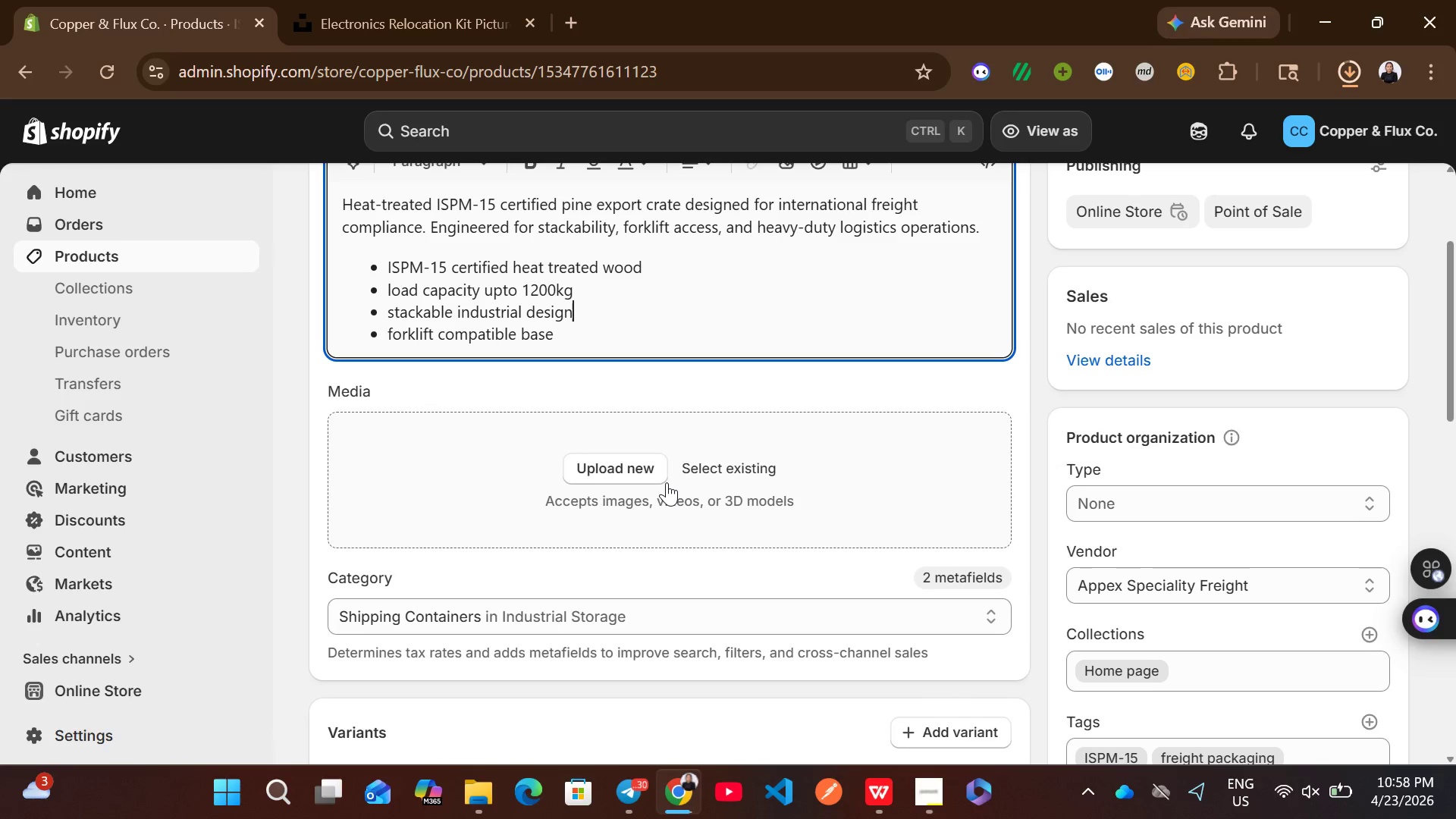 
left_click([961, 795])